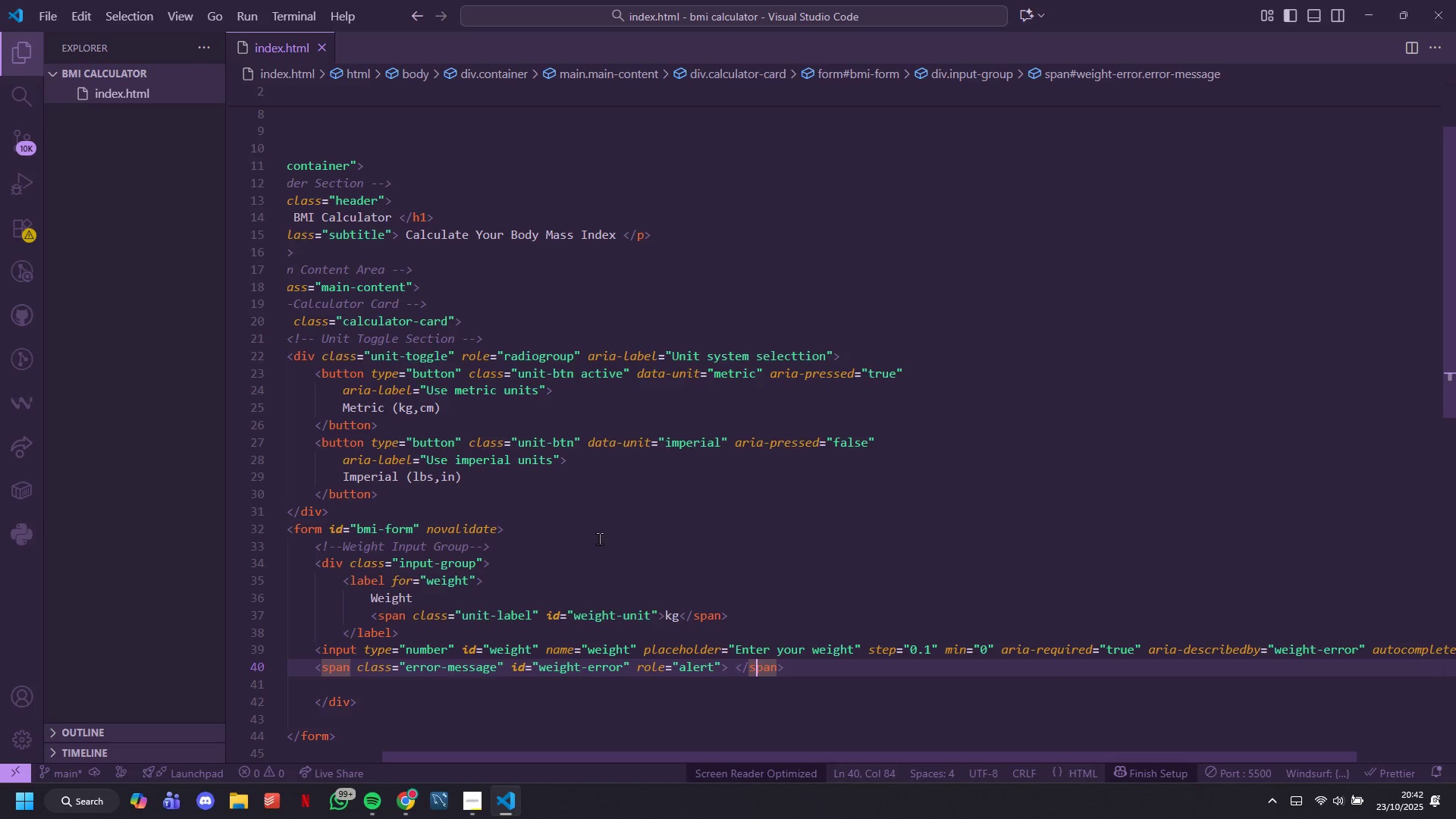 
key(ArrowRight)
 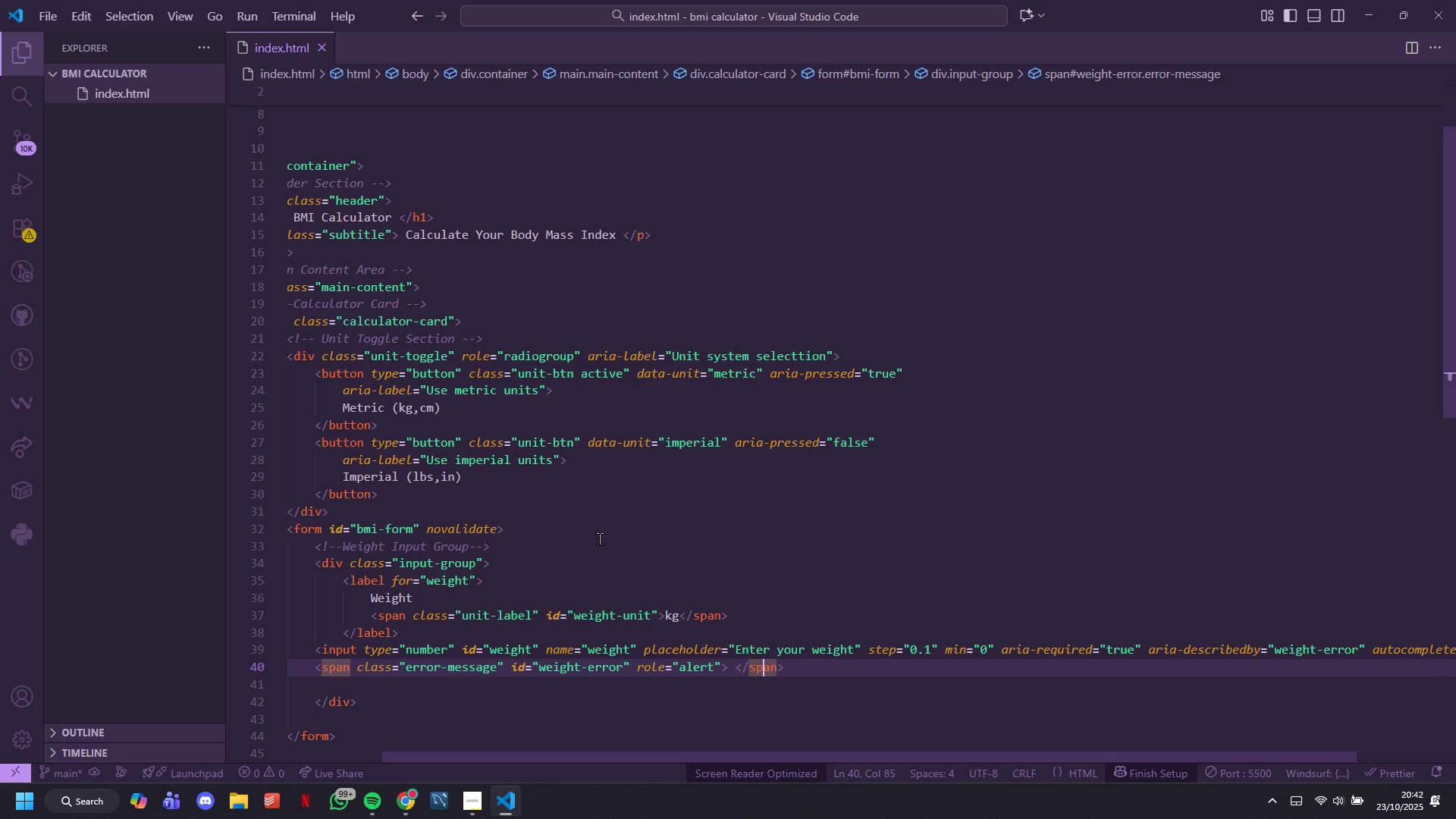 
key(ArrowRight)
 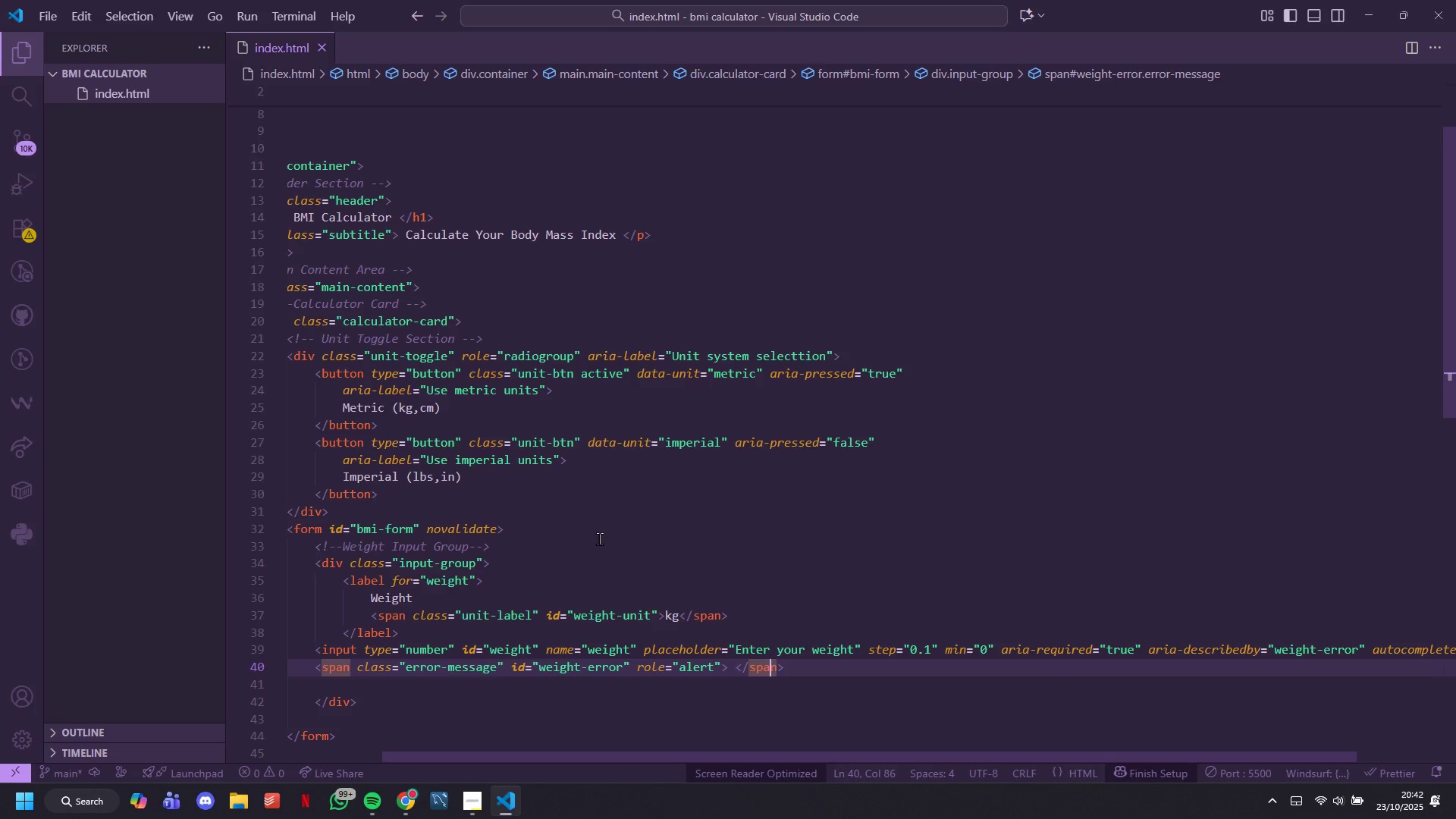 
key(Control+S)
 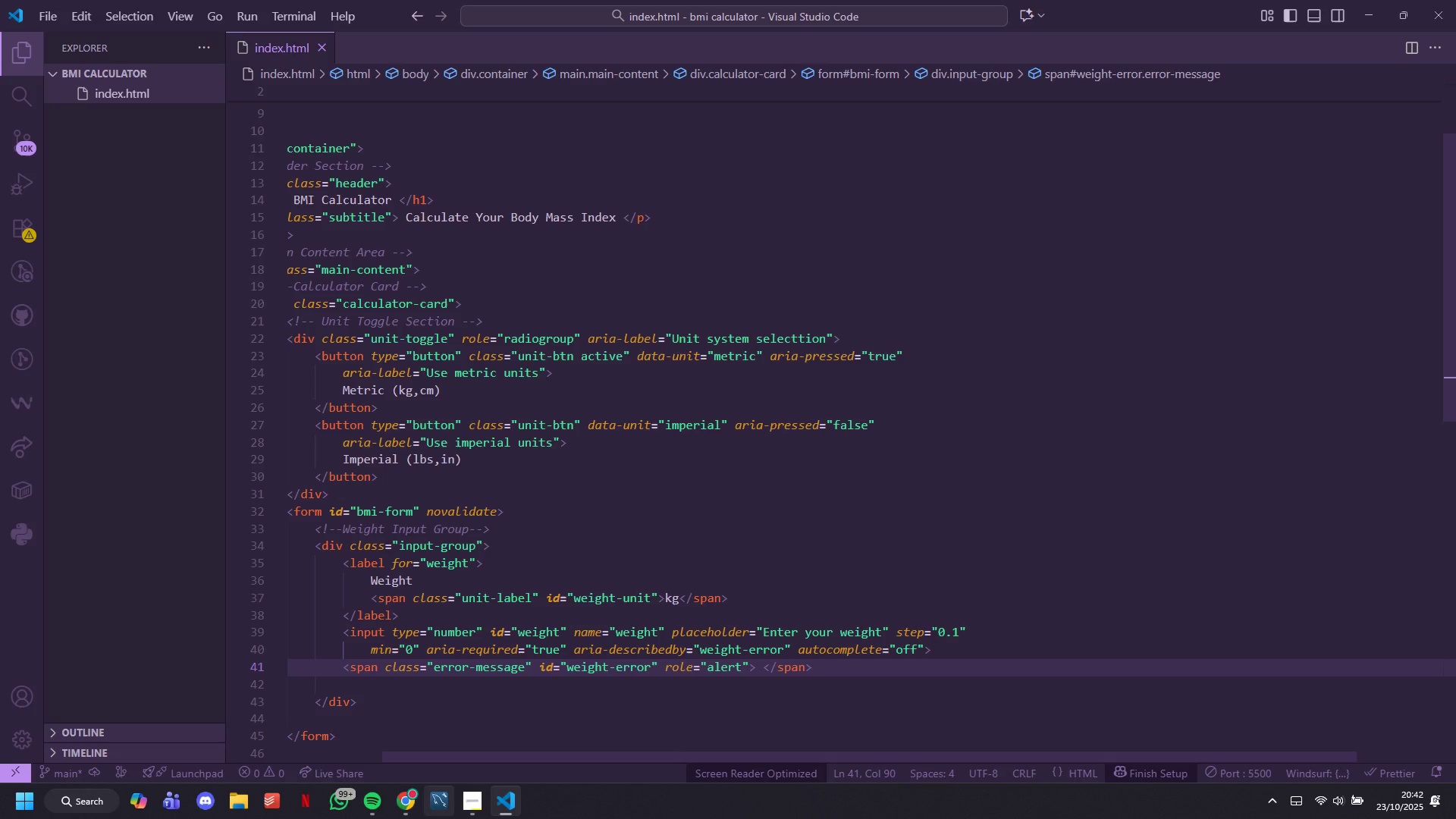 
left_click([411, 796])
 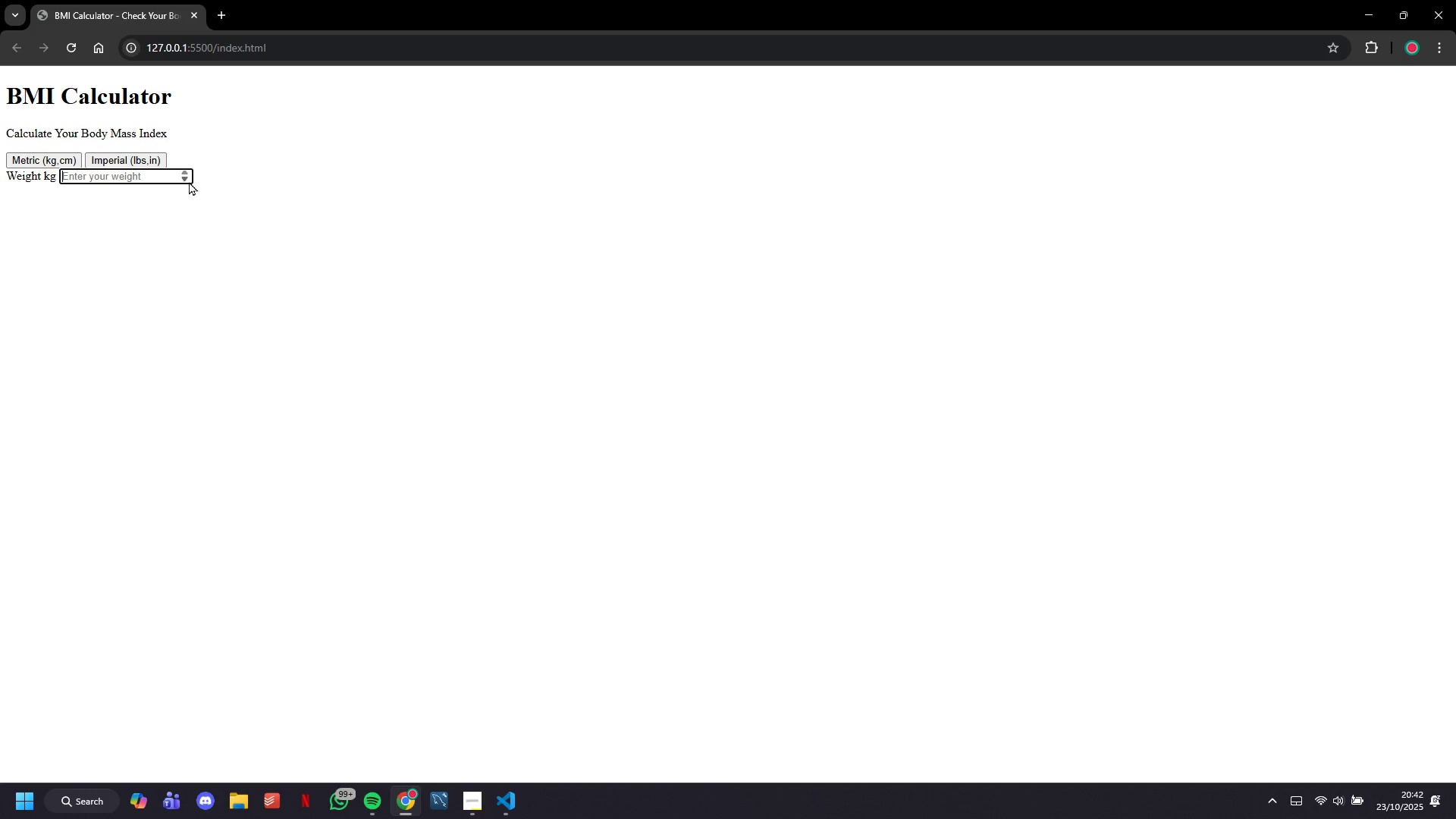 
double_click([184, 173])
 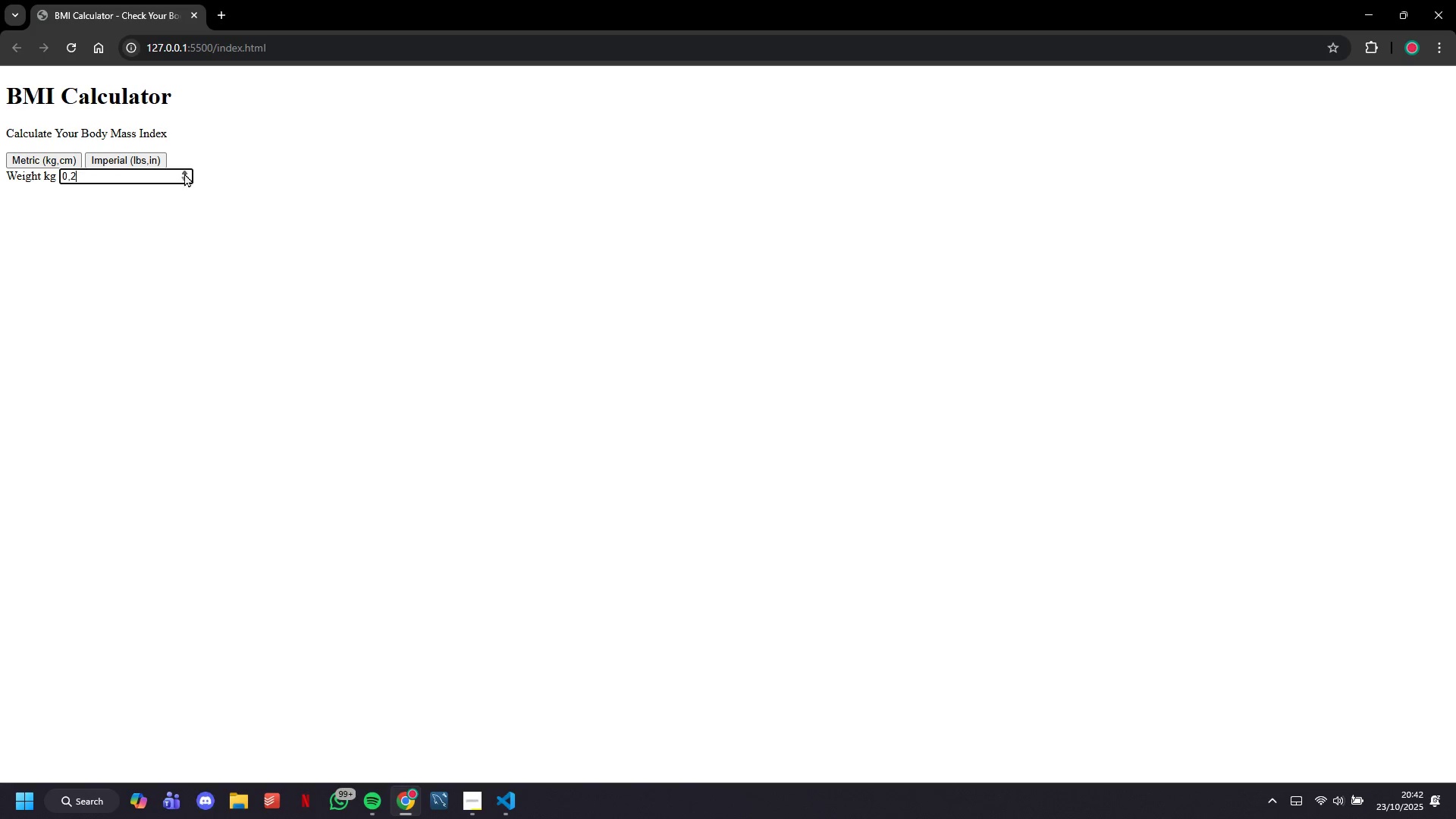 
triple_click([184, 173])
 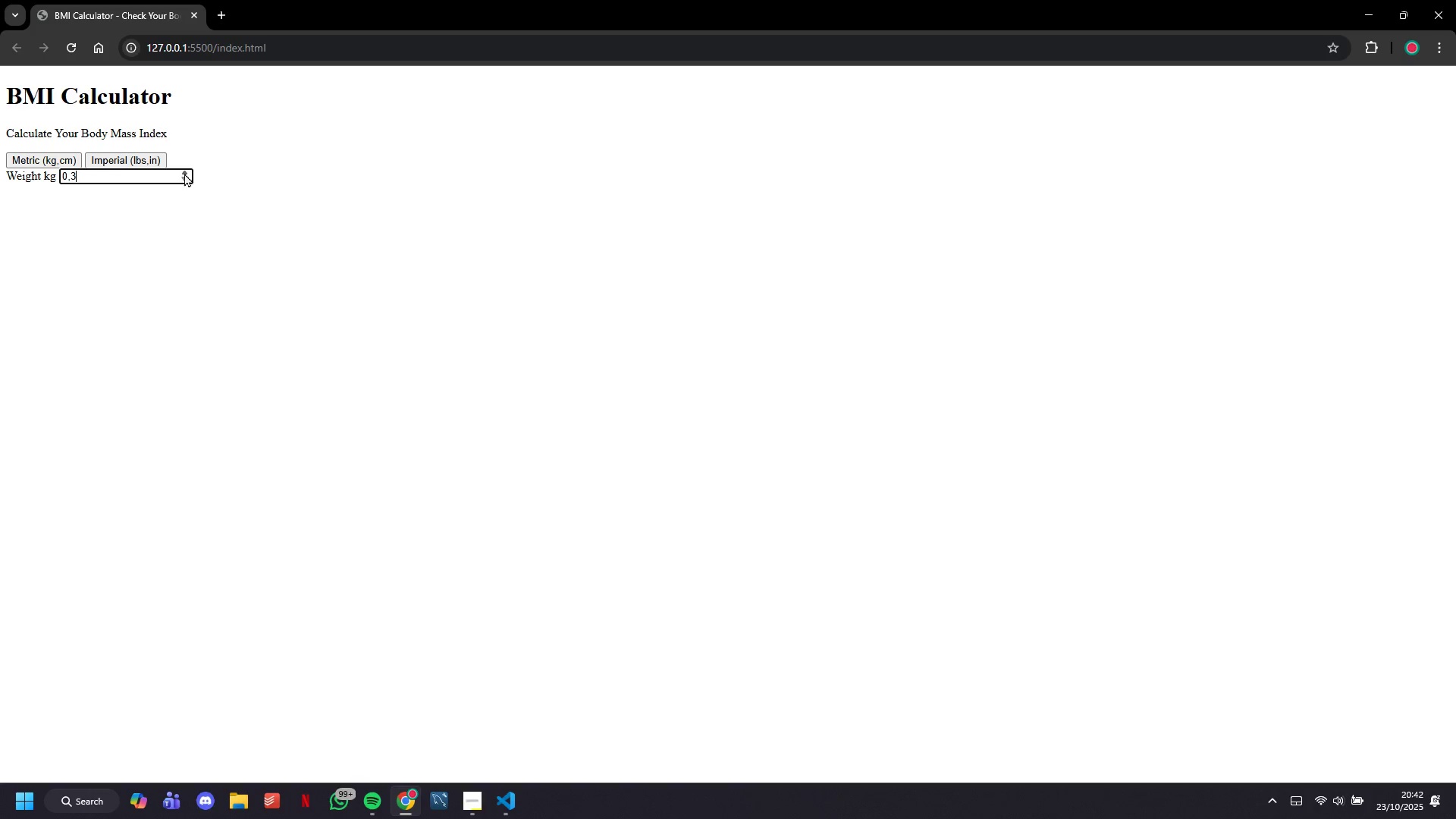 
triple_click([184, 173])
 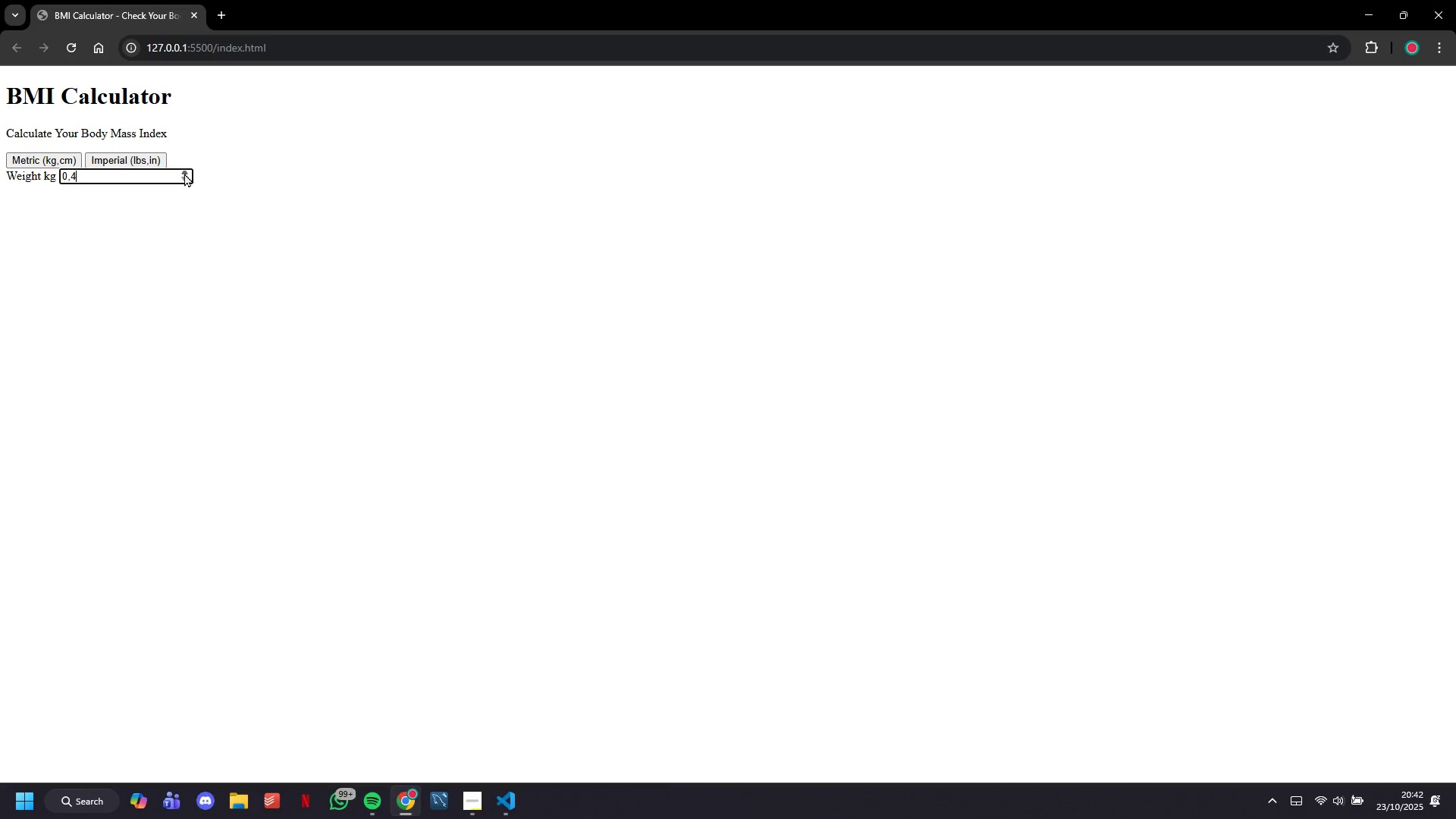 
triple_click([184, 173])
 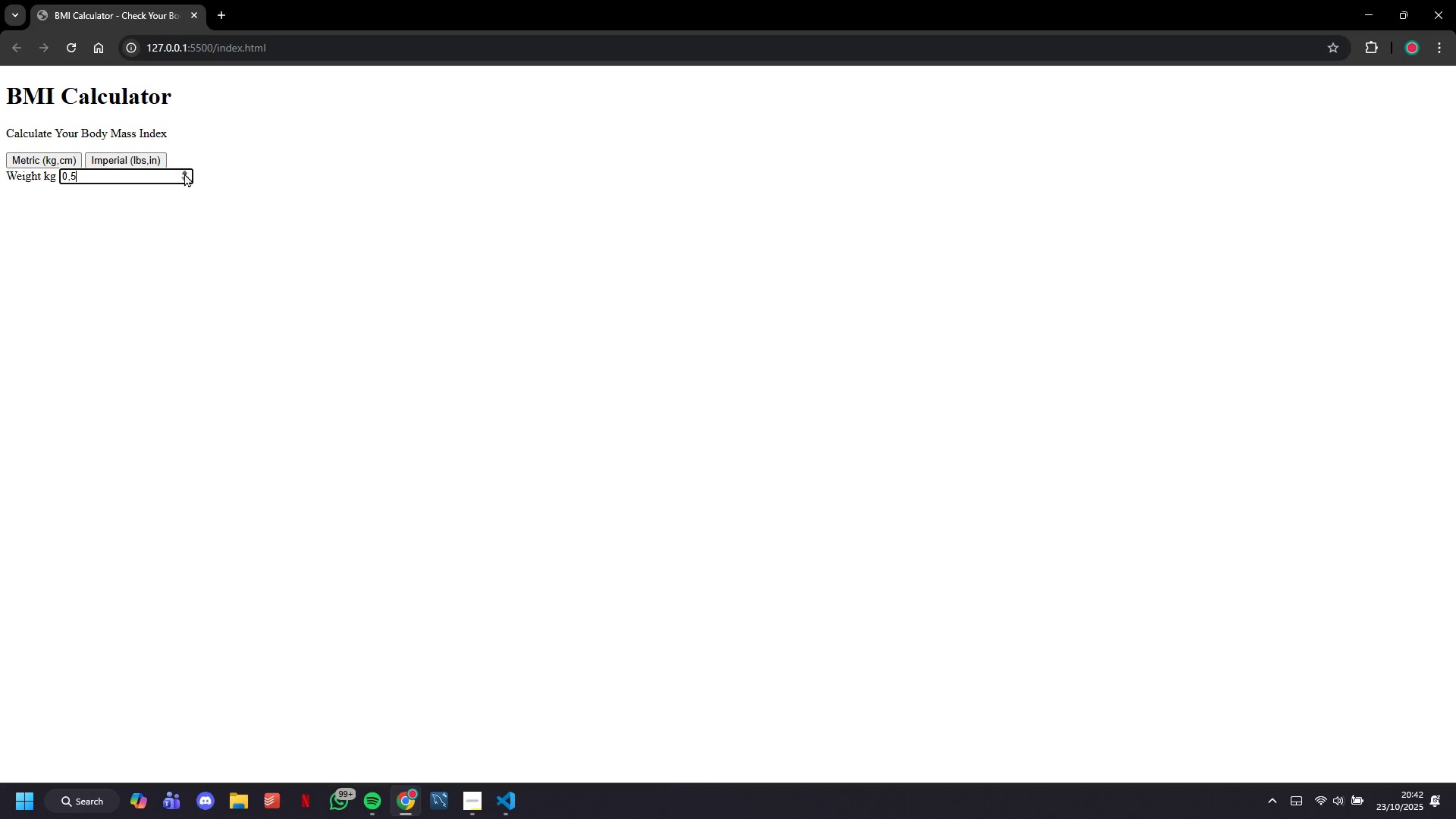 
triple_click([184, 173])
 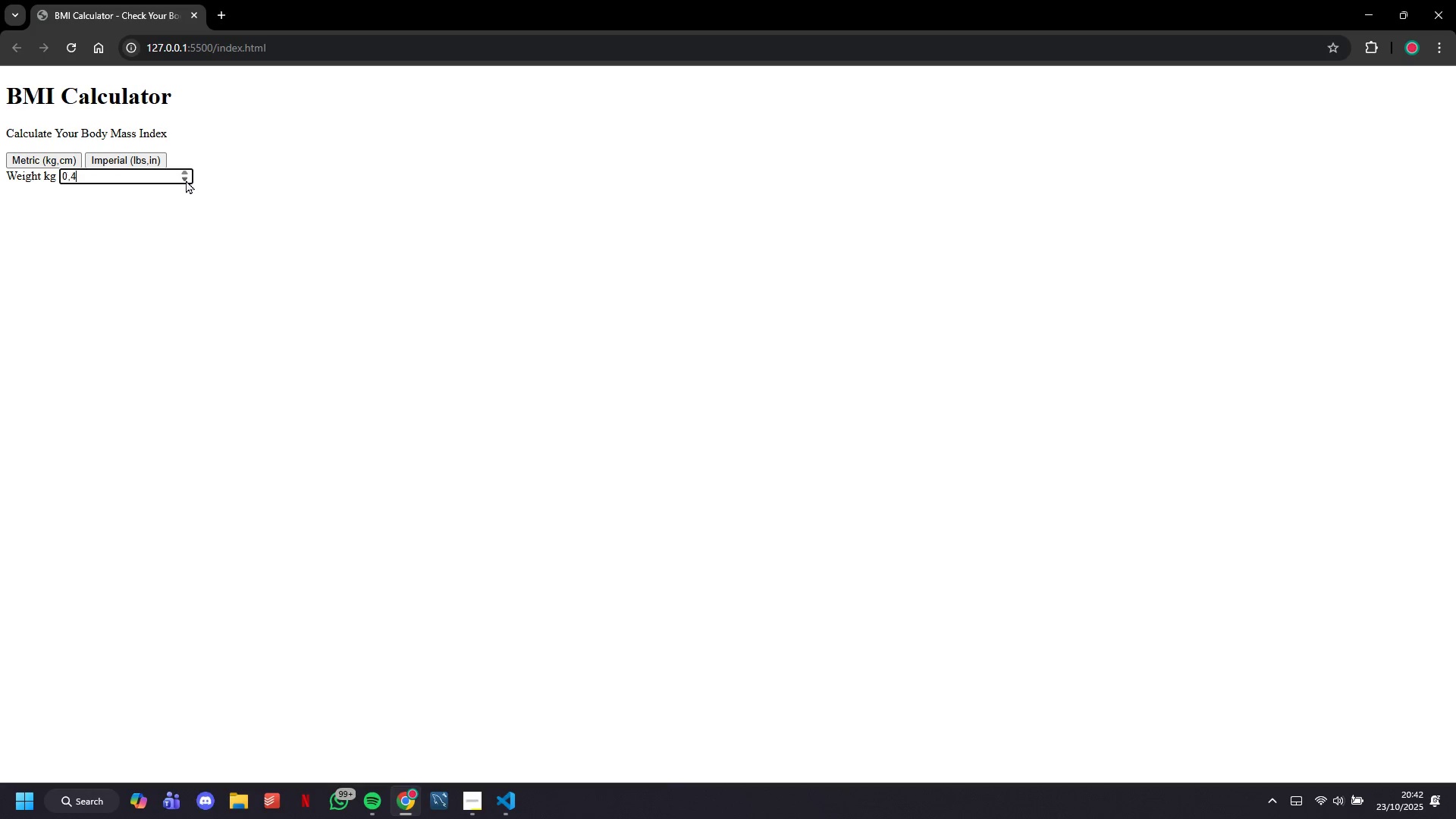 
left_click([186, 180])
 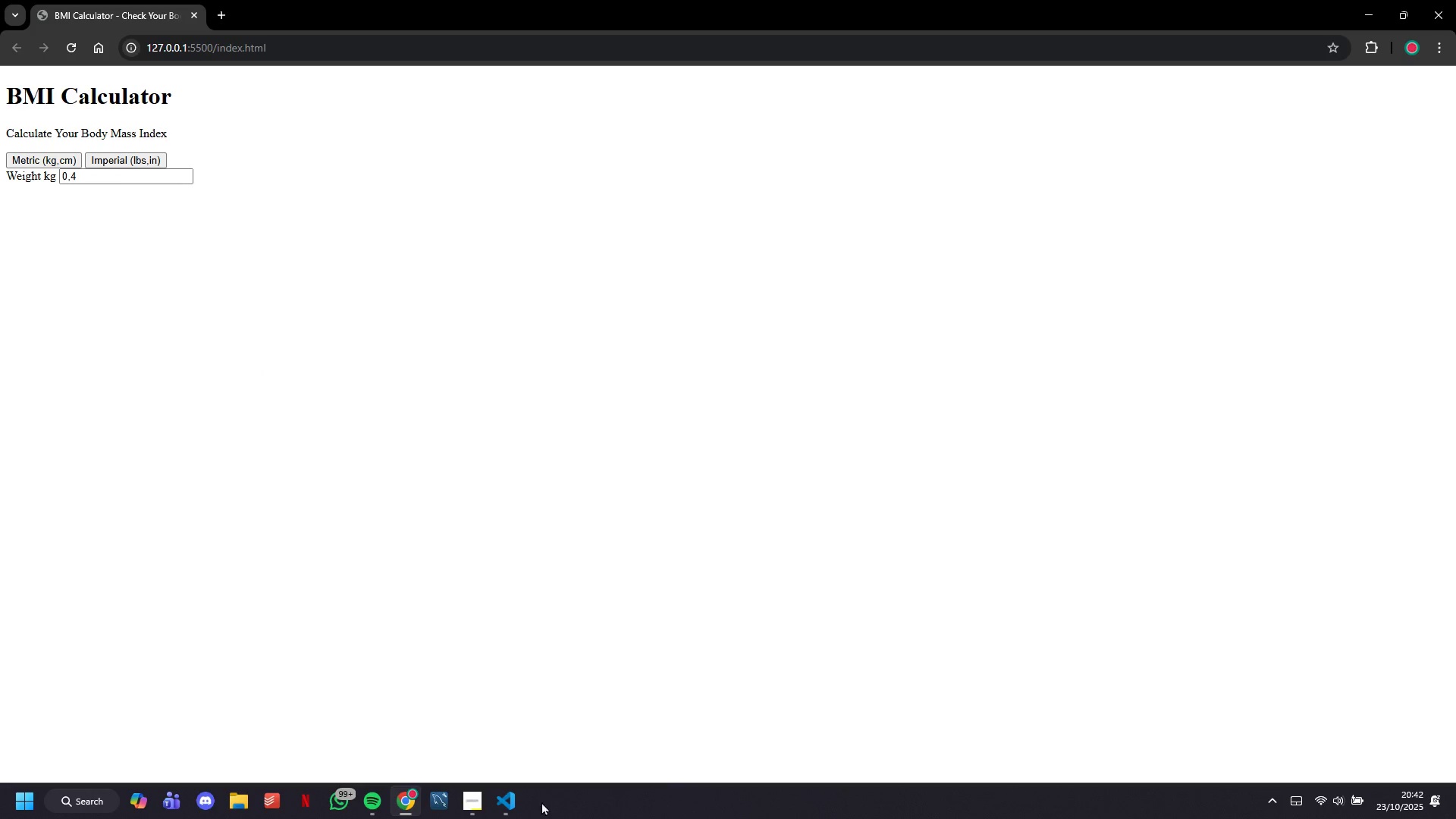 
left_click([512, 793])
 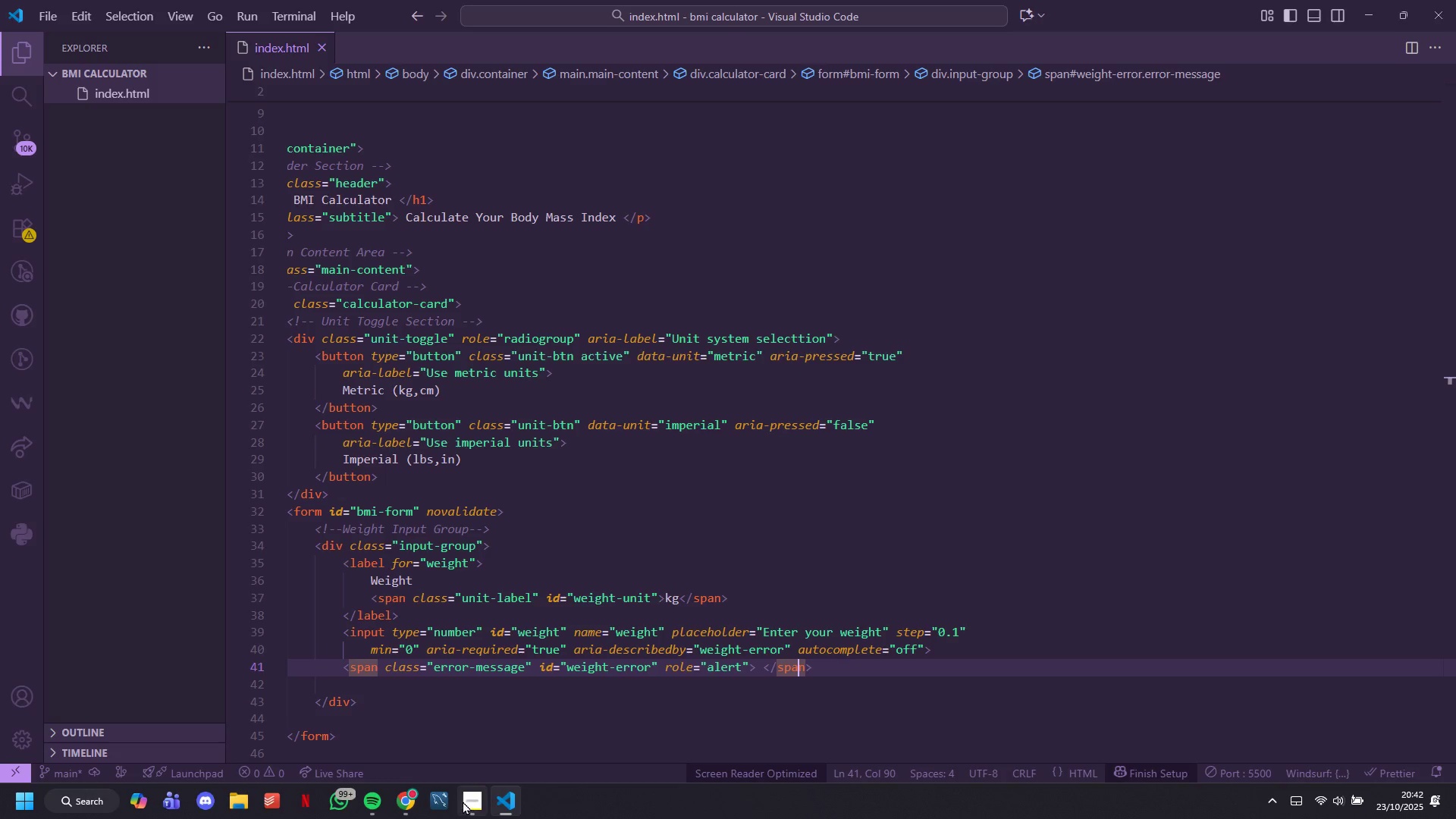 
left_click([463, 802])